 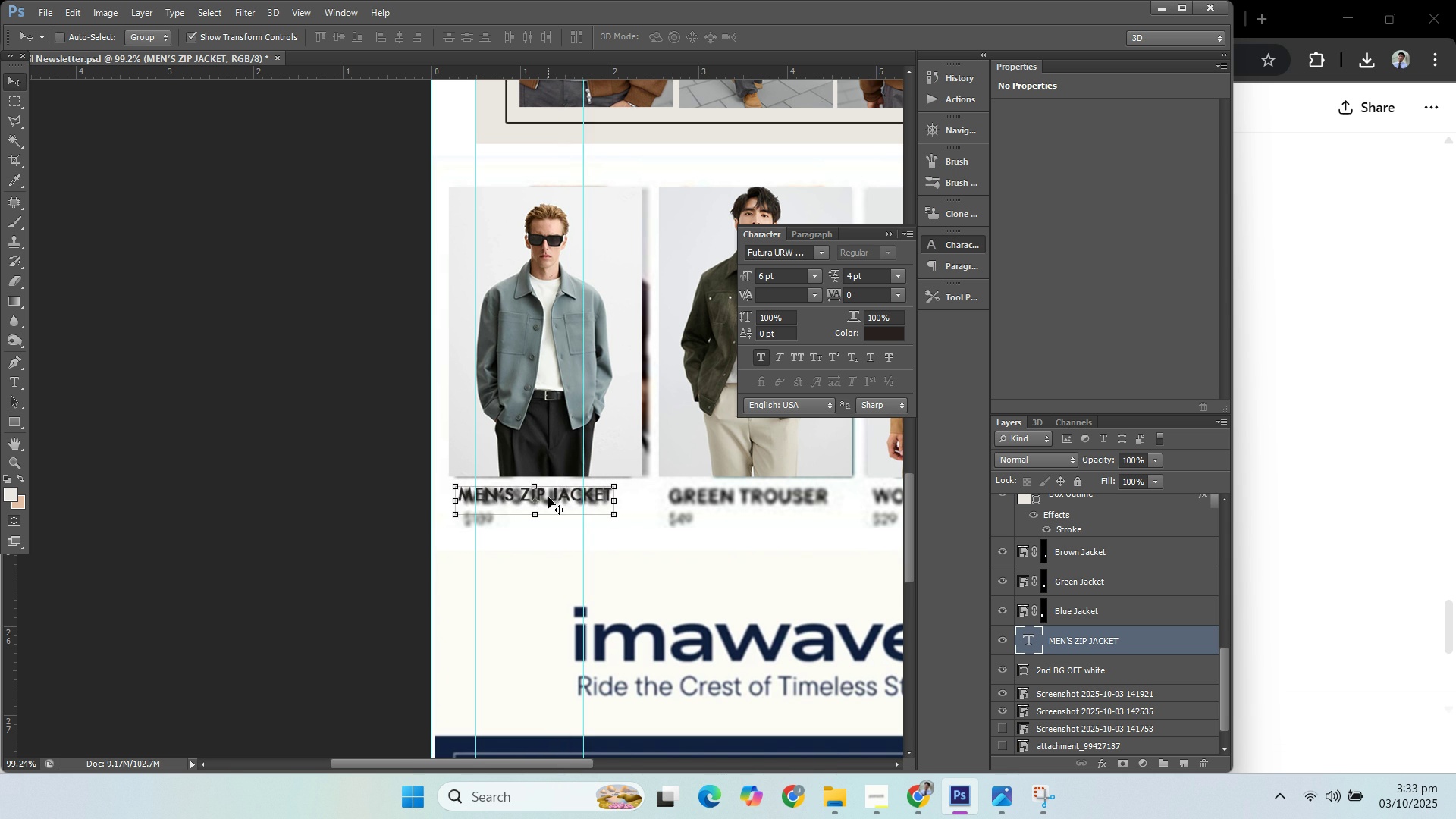 
key(ArrowLeft)
 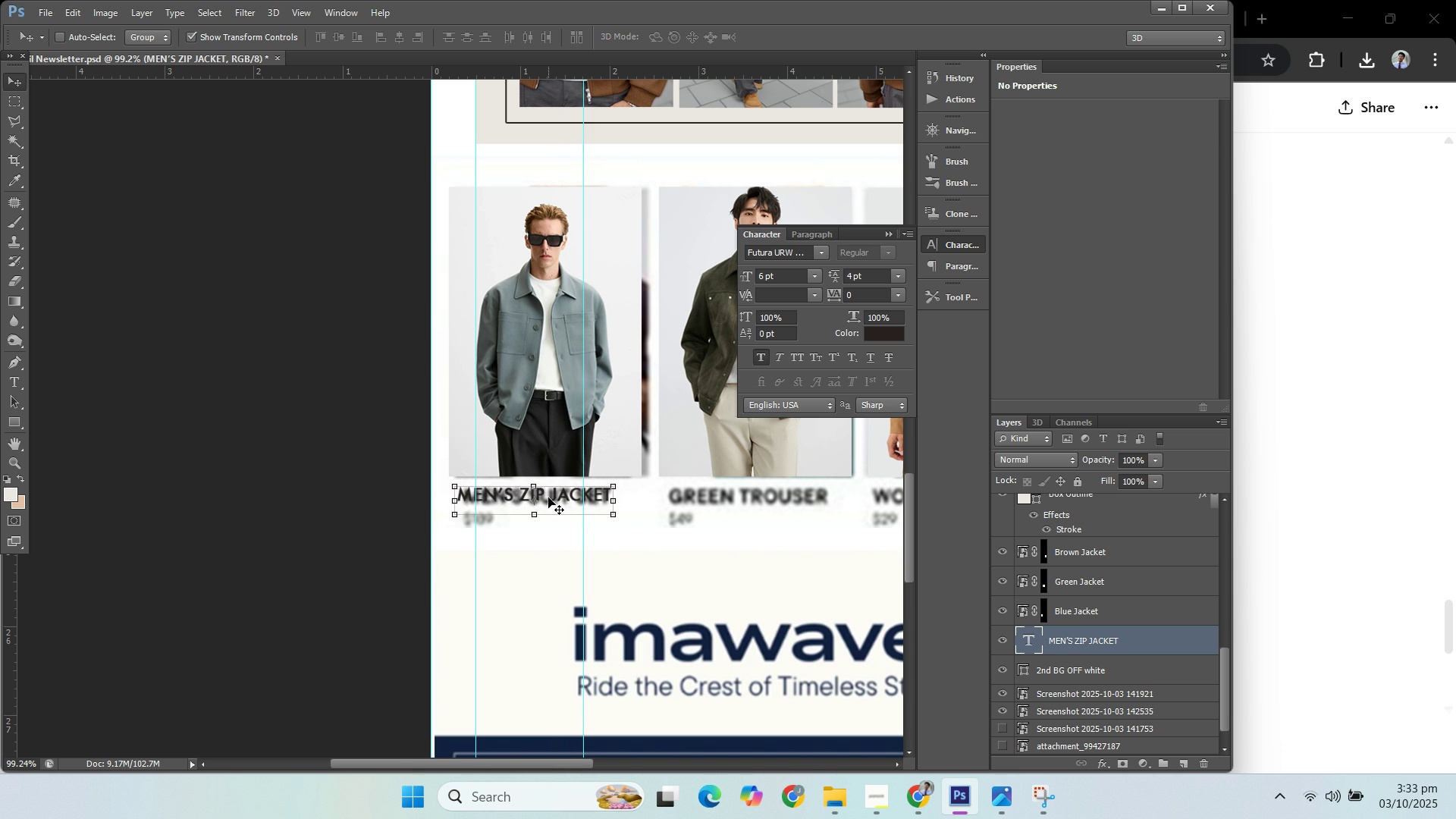 
key(ArrowLeft)
 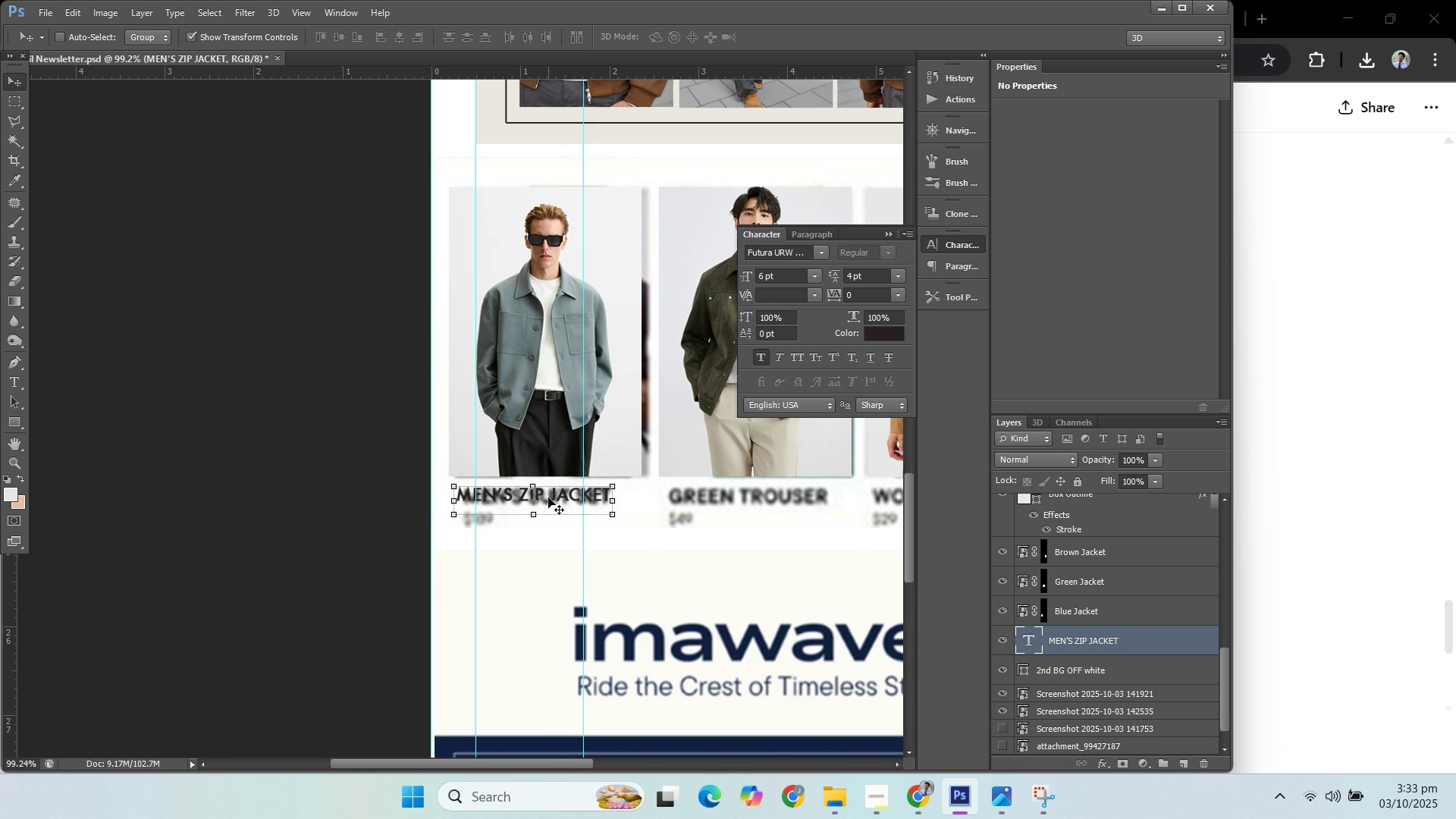 
key(ArrowLeft)
 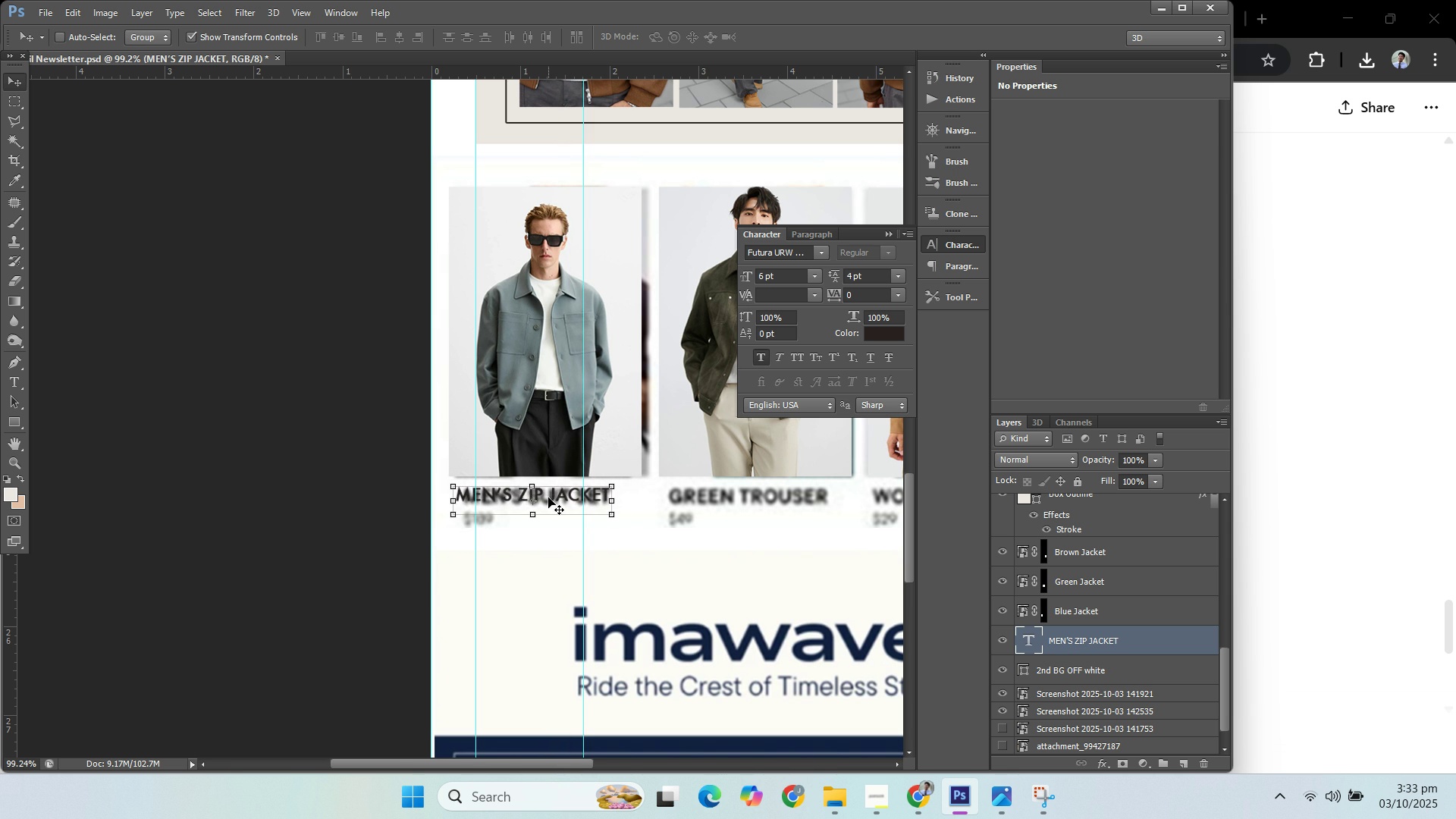 
key(ArrowLeft)
 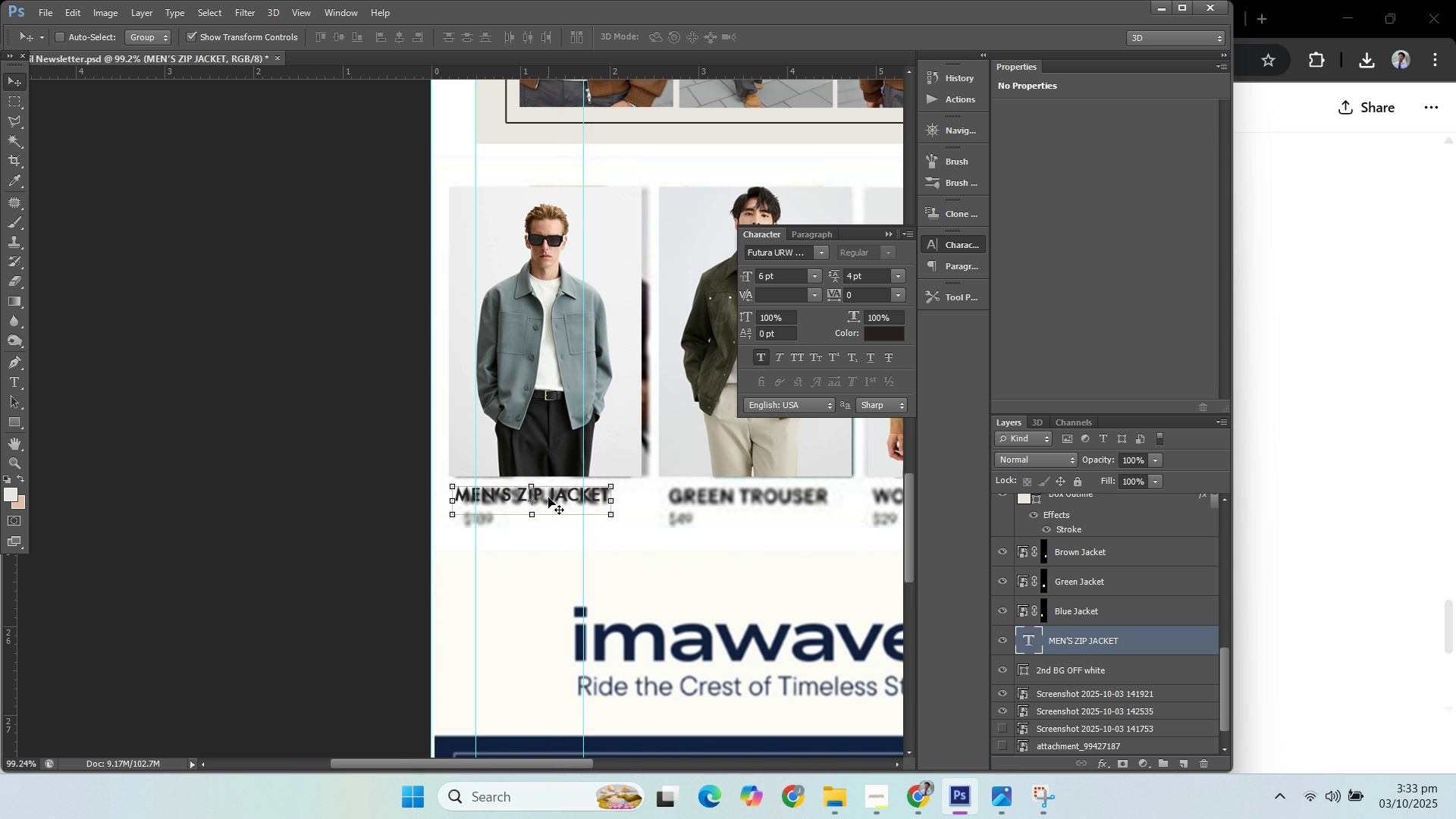 
key(ArrowLeft)
 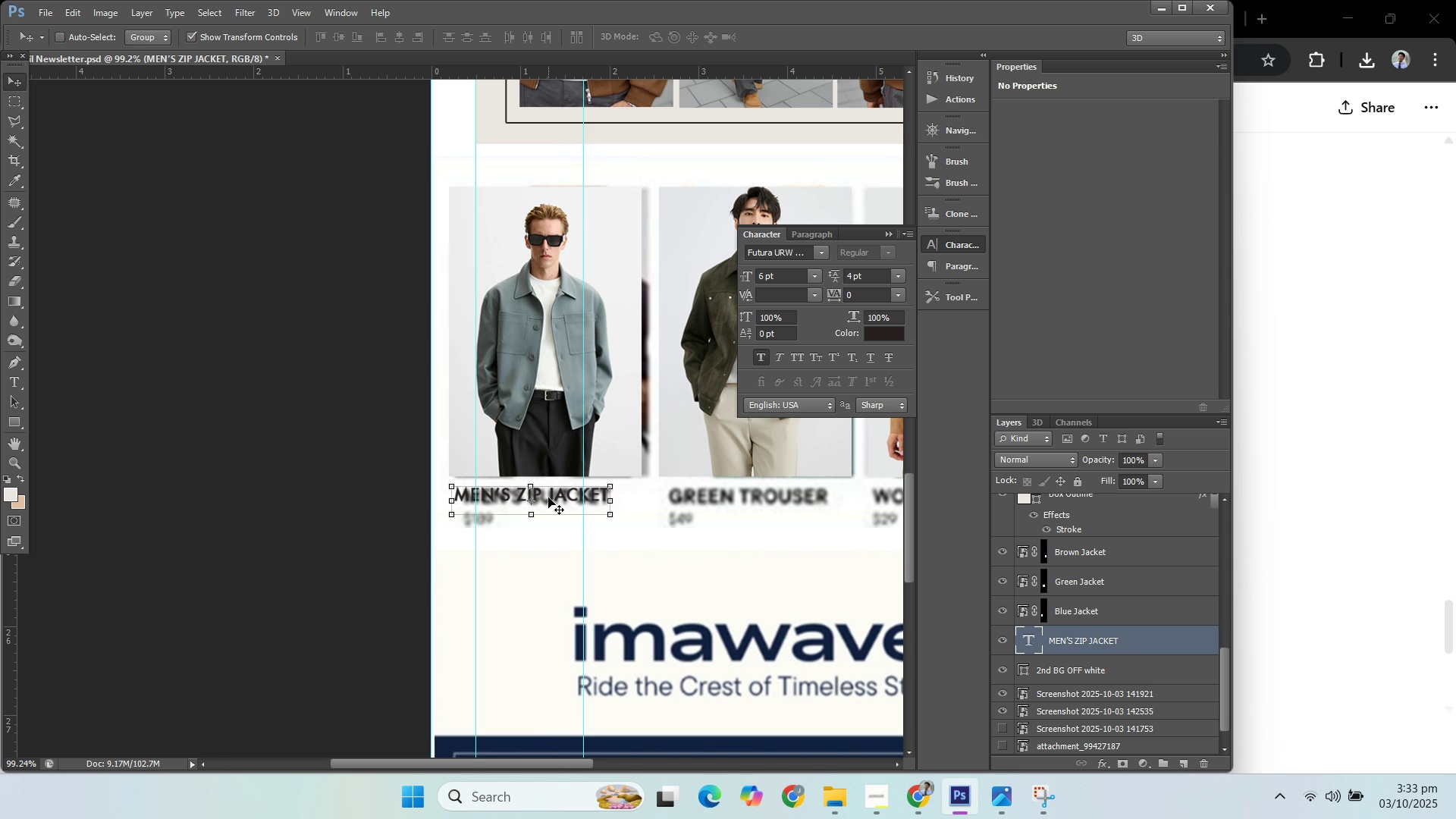 
key(ArrowLeft)
 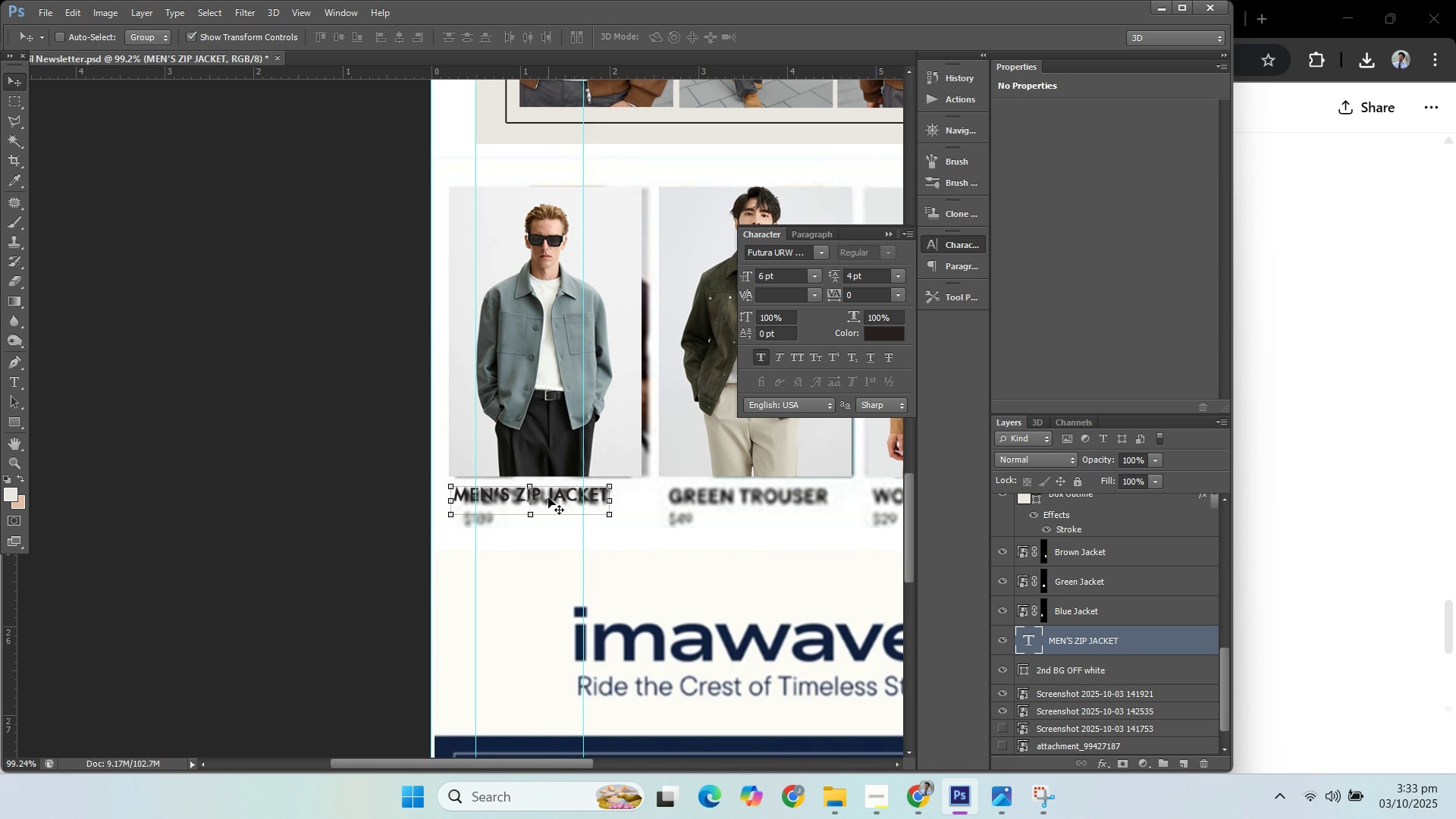 
key(ArrowLeft)
 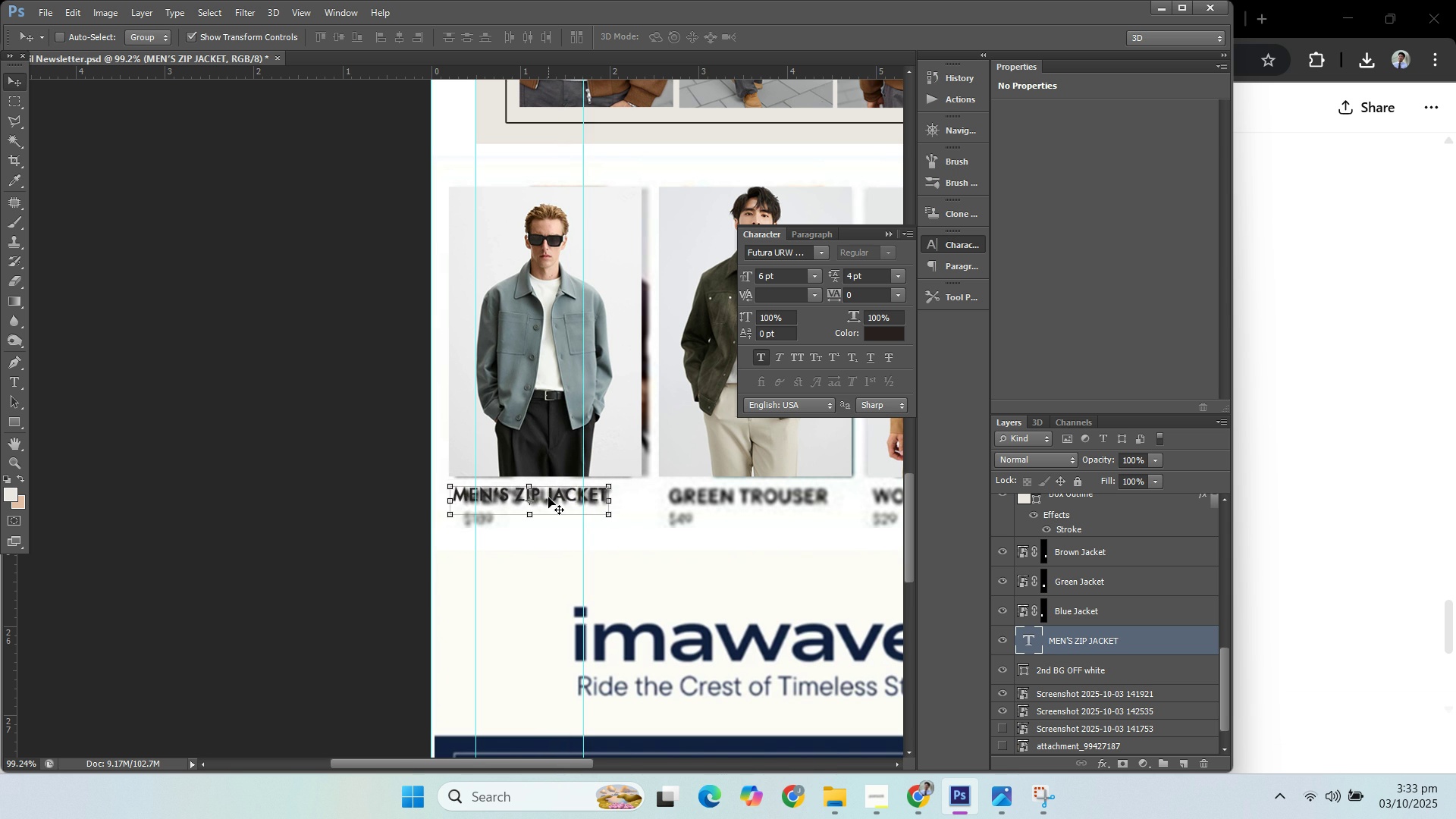 
key(ArrowLeft)
 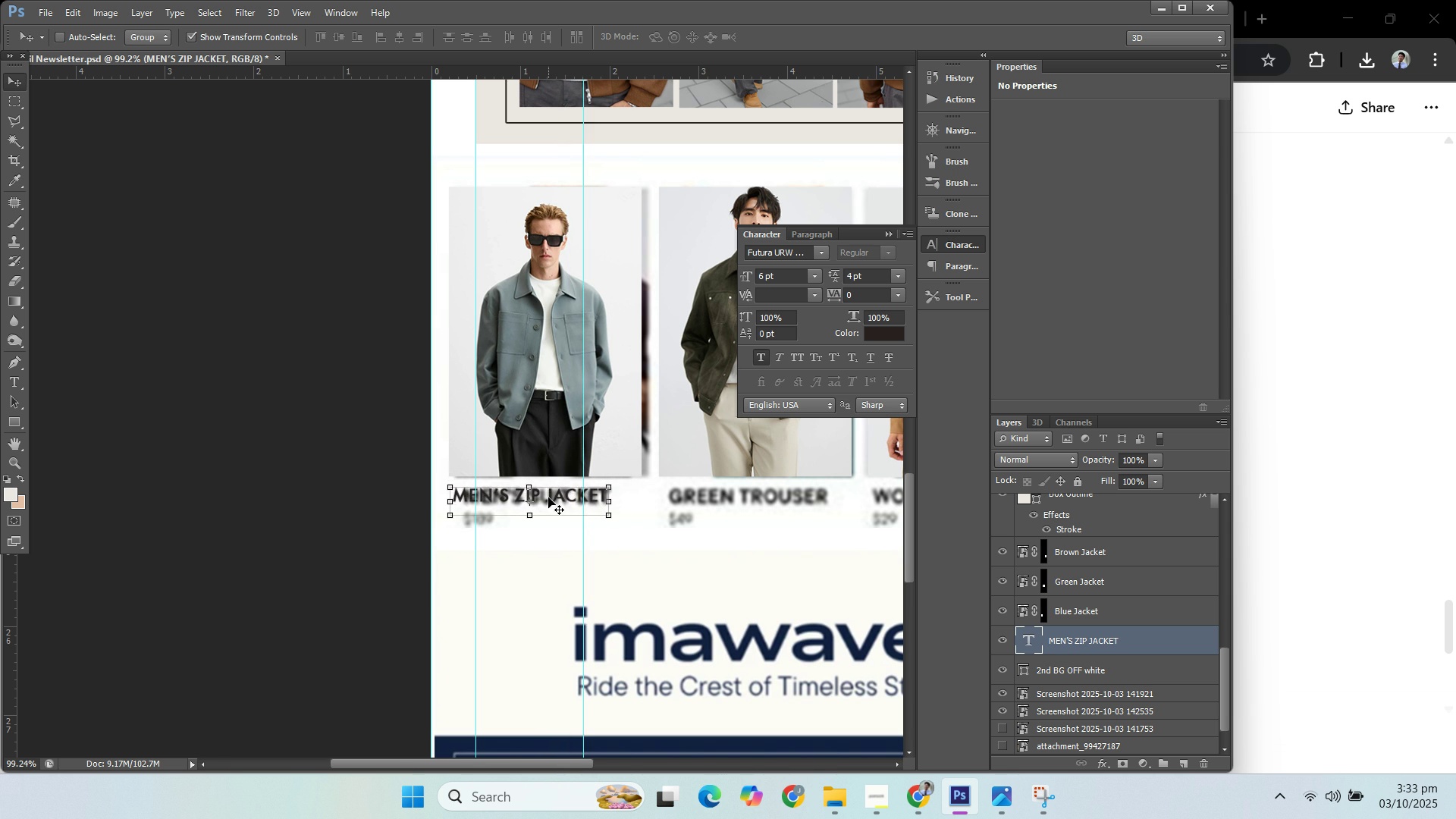 
key(ArrowDown)
 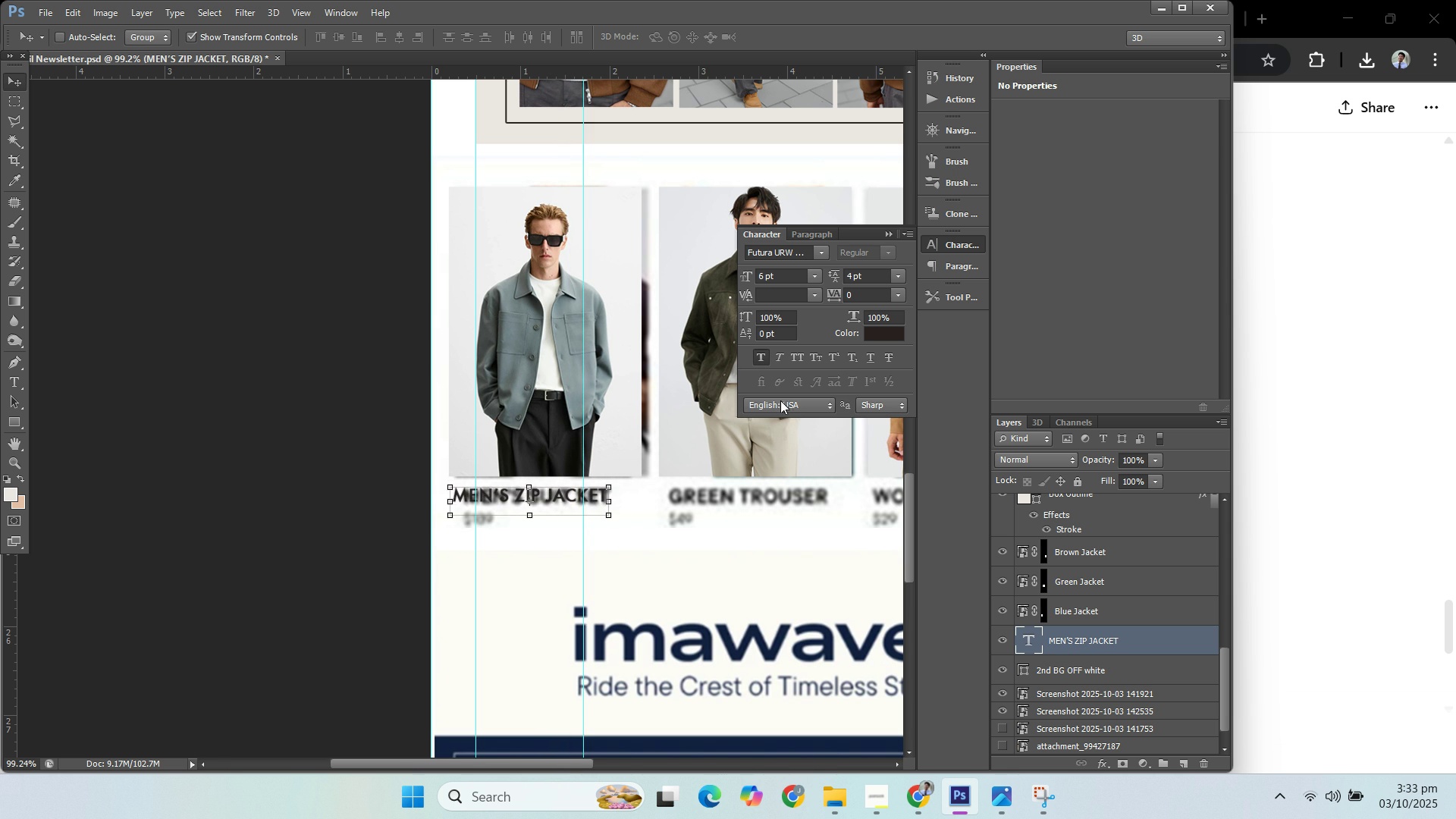 
key(ArrowRight)
 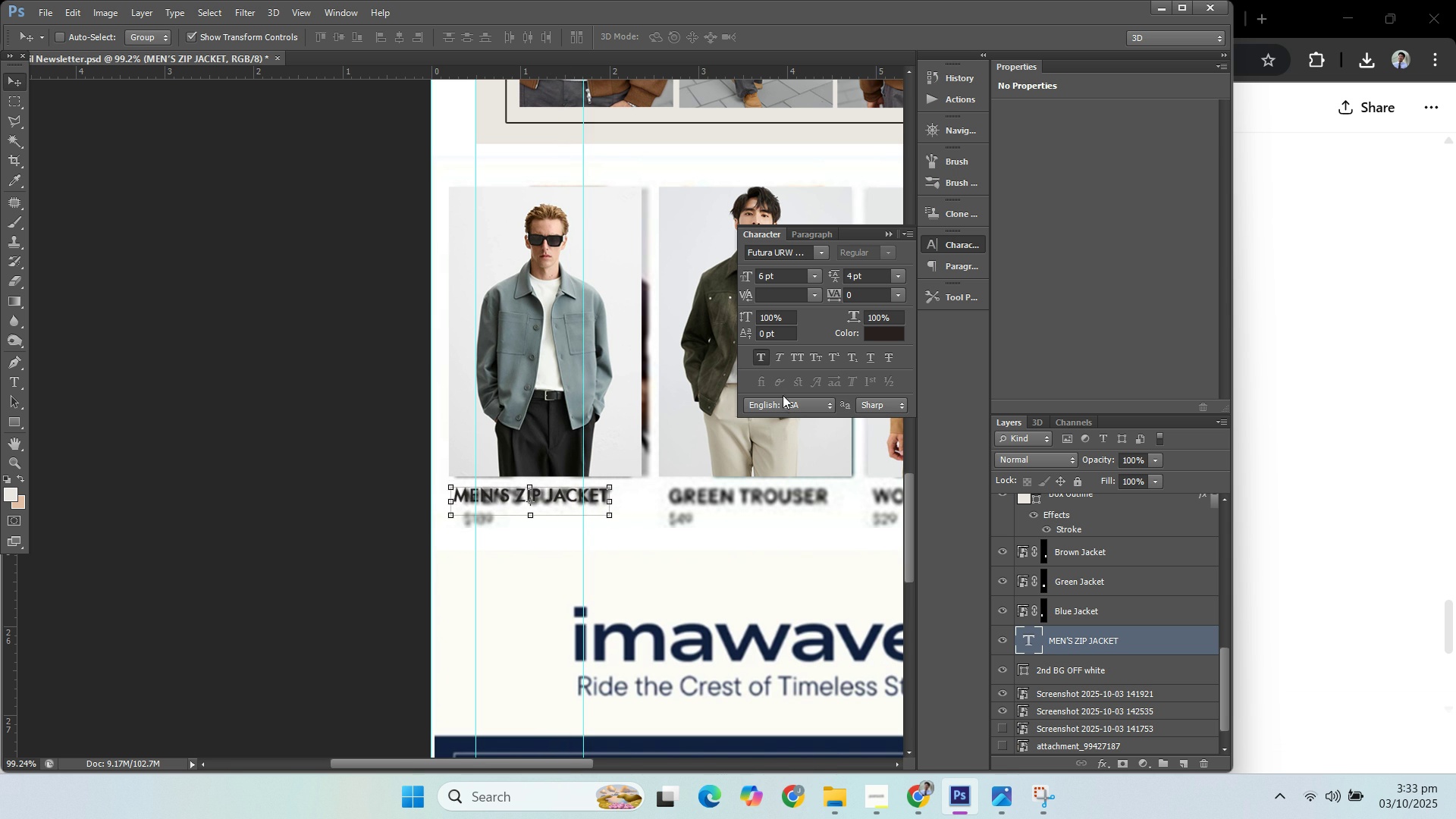 
key(ArrowLeft)
 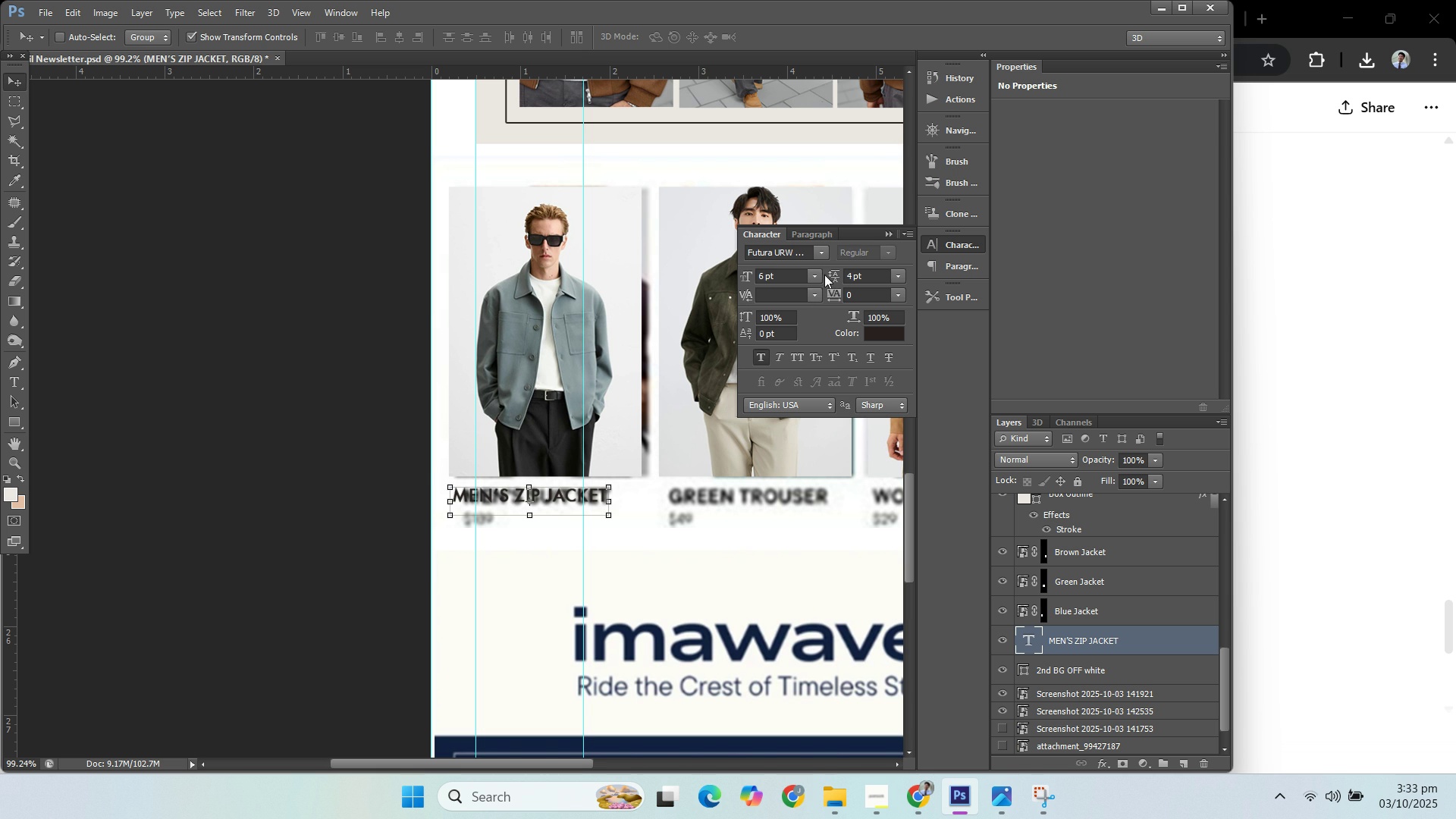 
key(ArrowRight)
 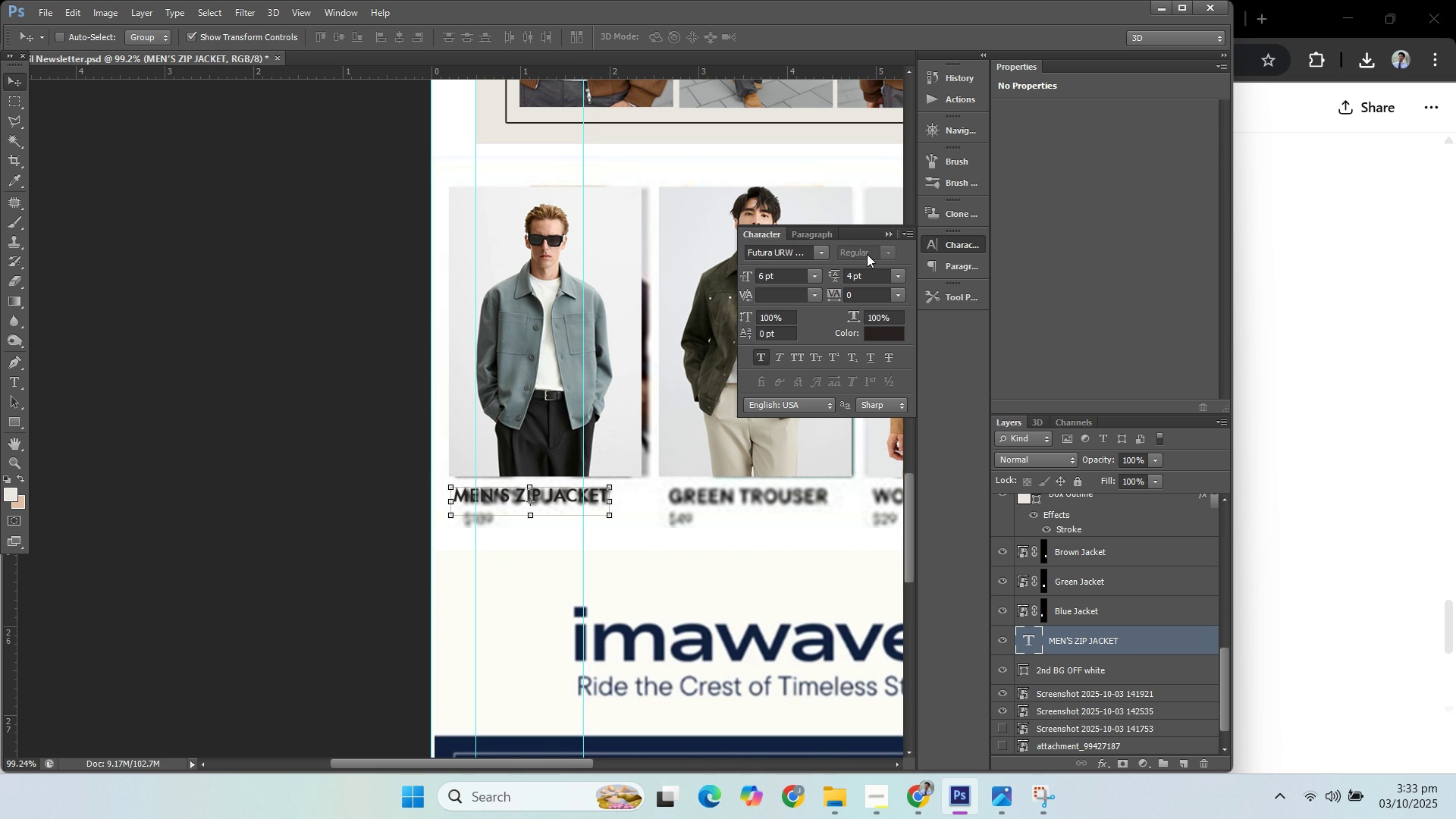 
left_click([824, 248])
 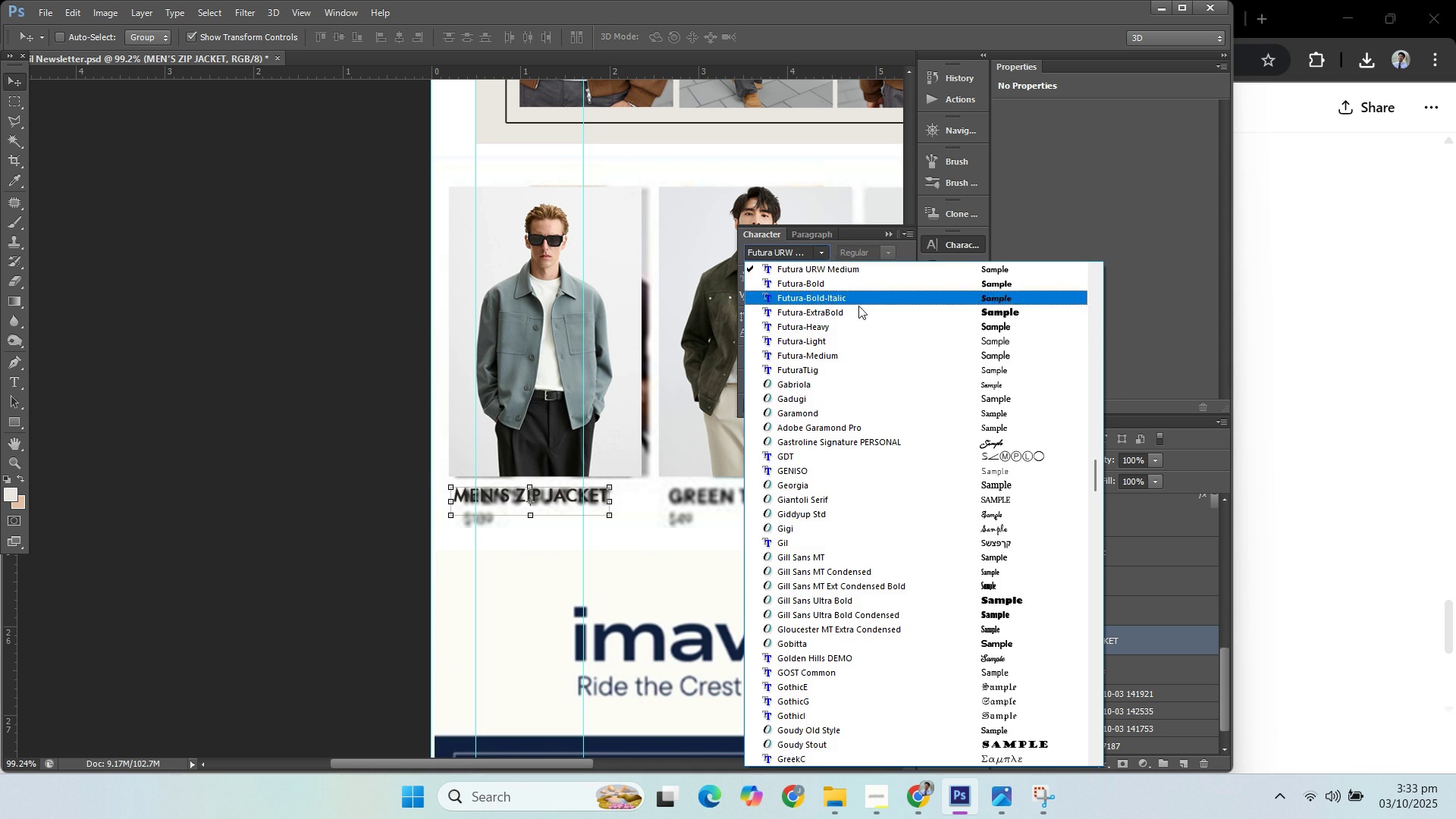 
scroll: coordinate [859, 312], scroll_direction: up, amount: 1.0
 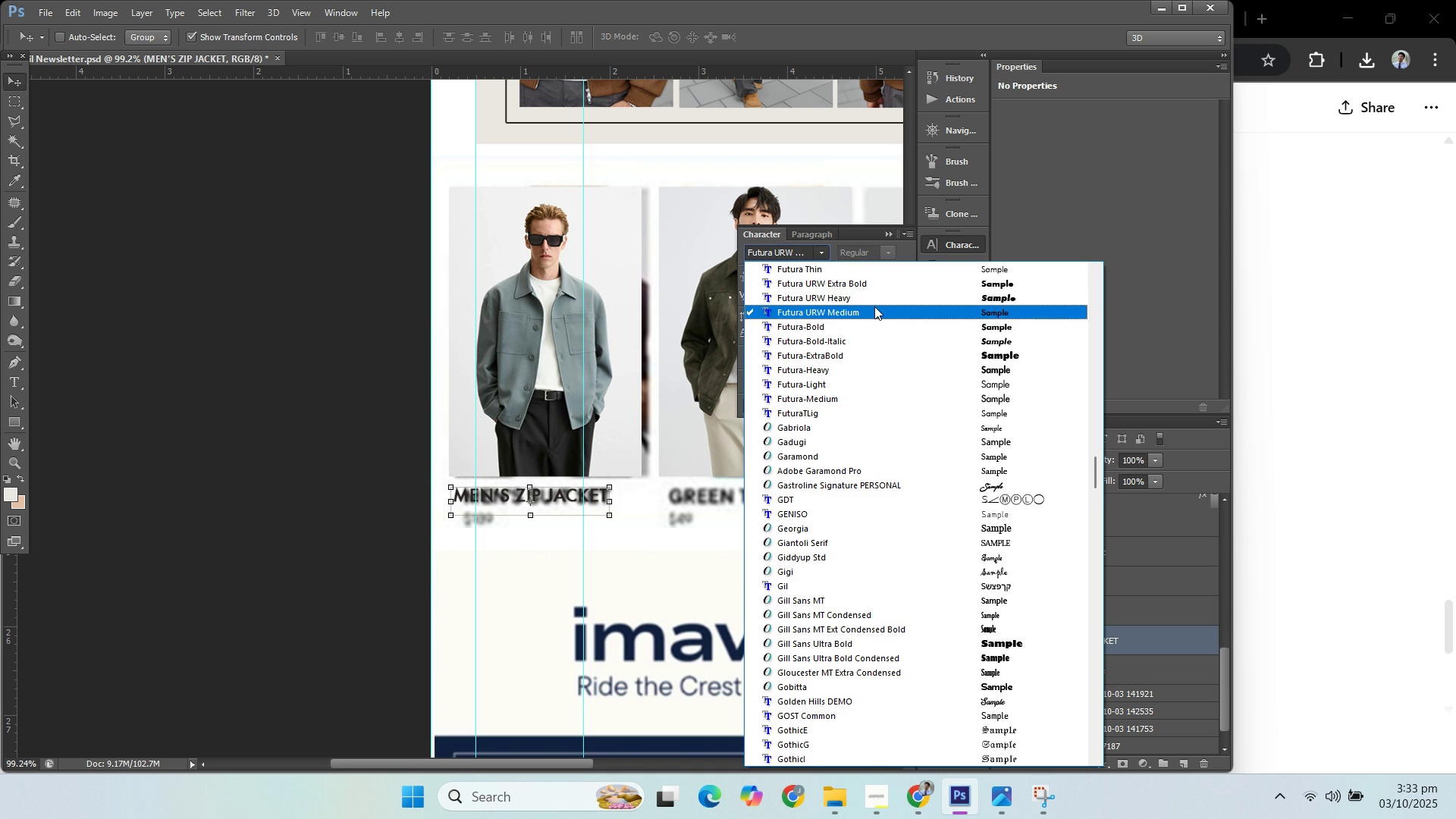 
mouse_move([877, 290])
 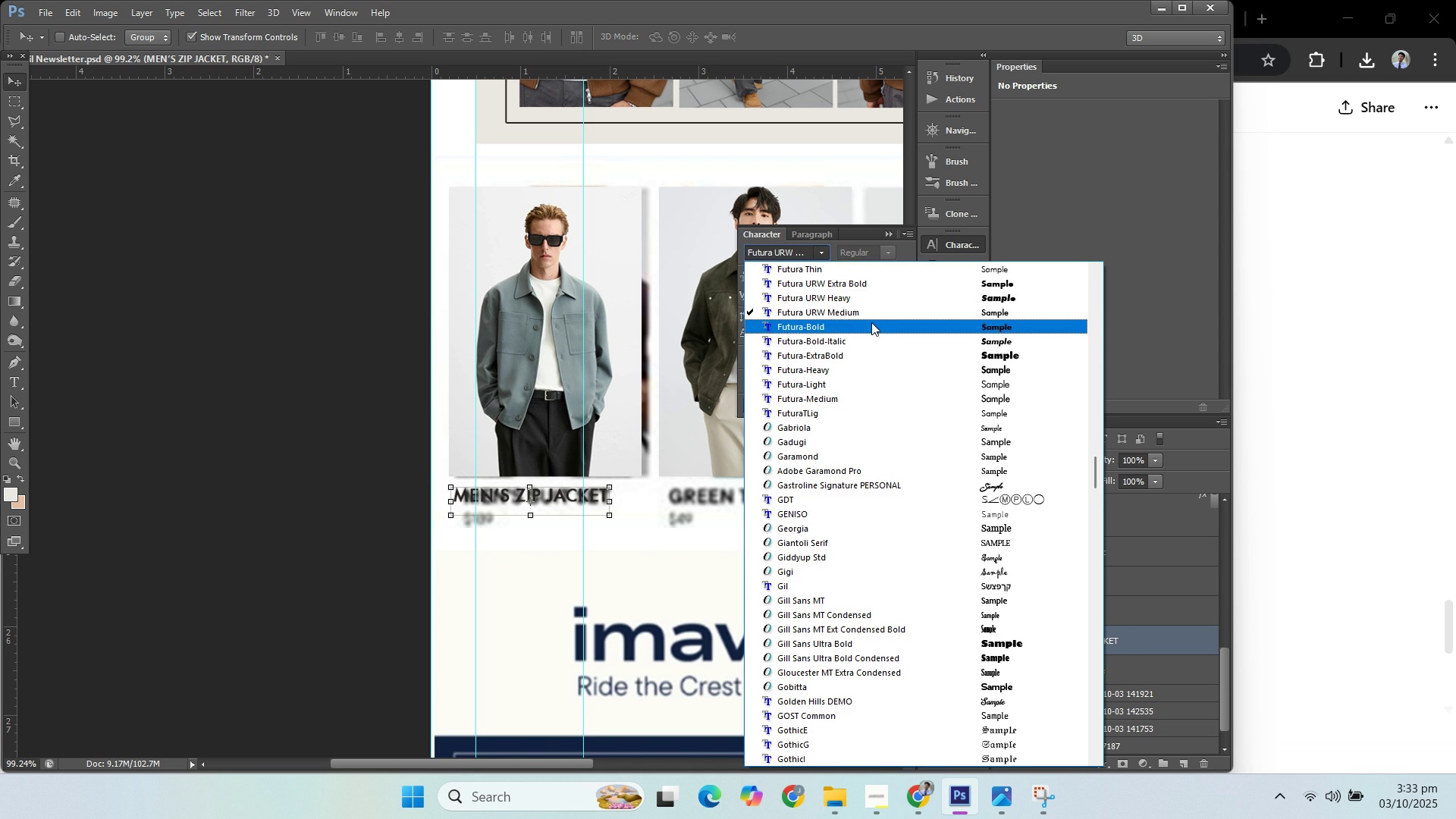 
left_click([871, 323])
 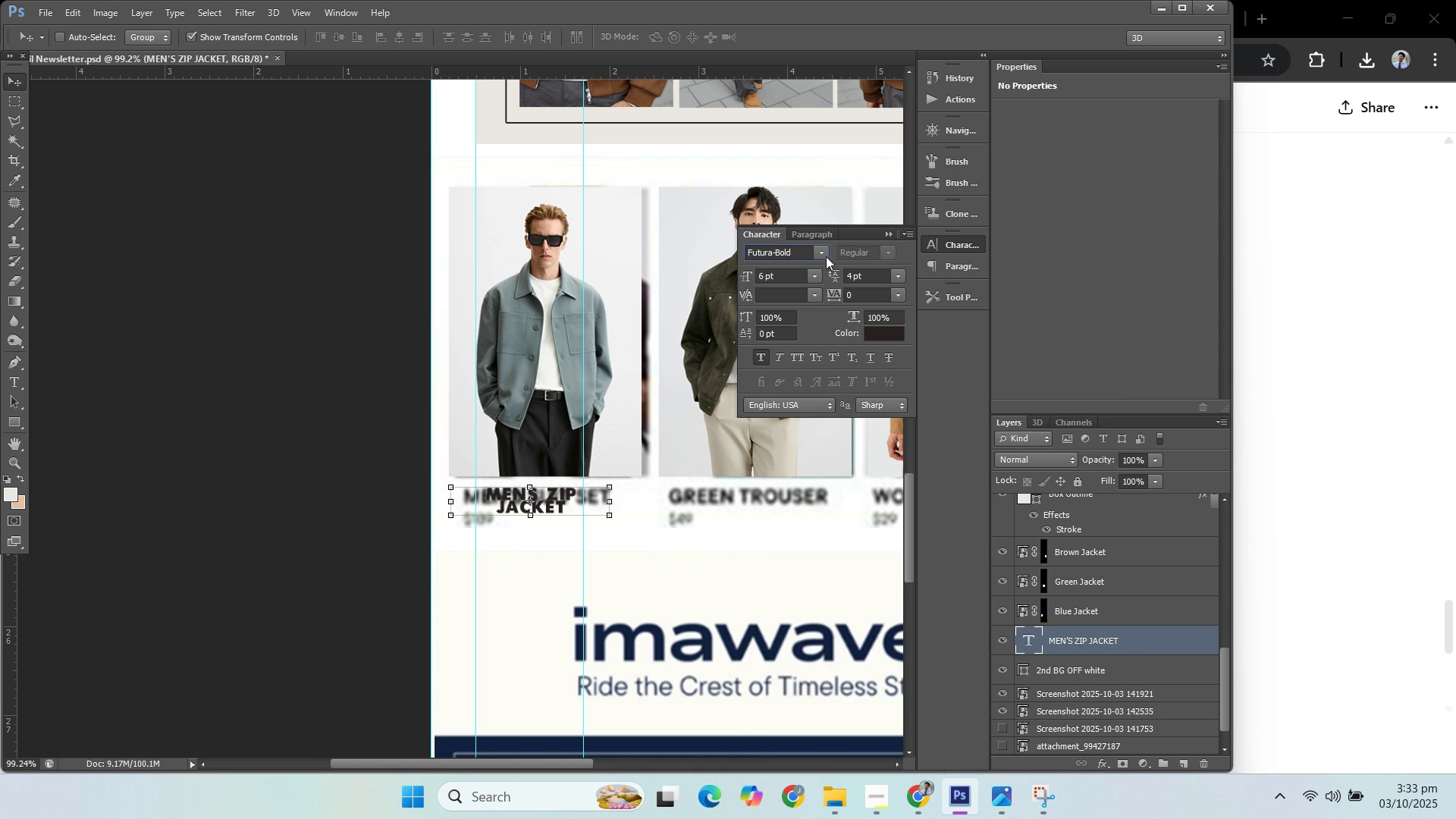 
scroll: coordinate [850, 303], scroll_direction: up, amount: 3.0
 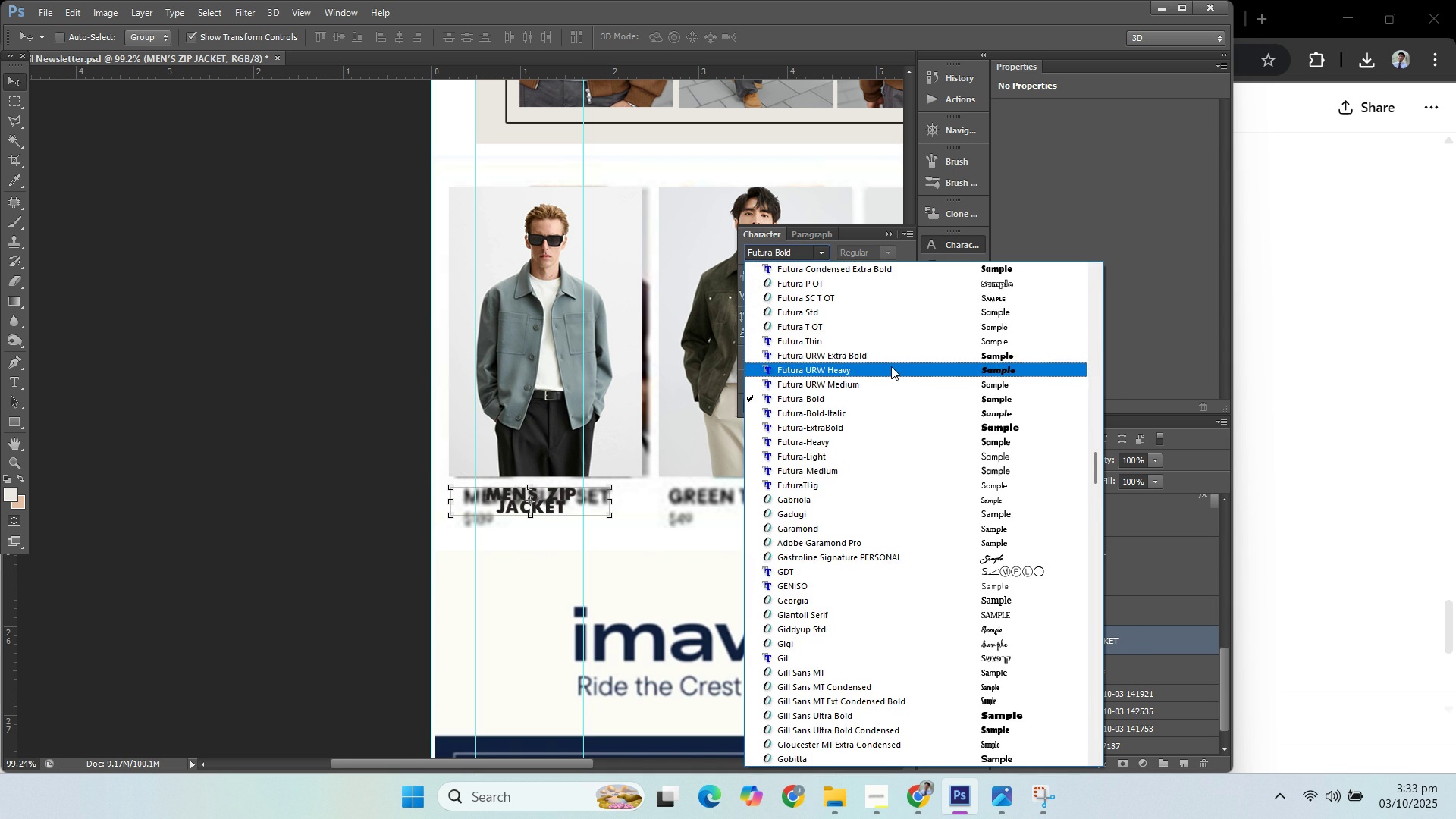 
left_click([891, 366])